 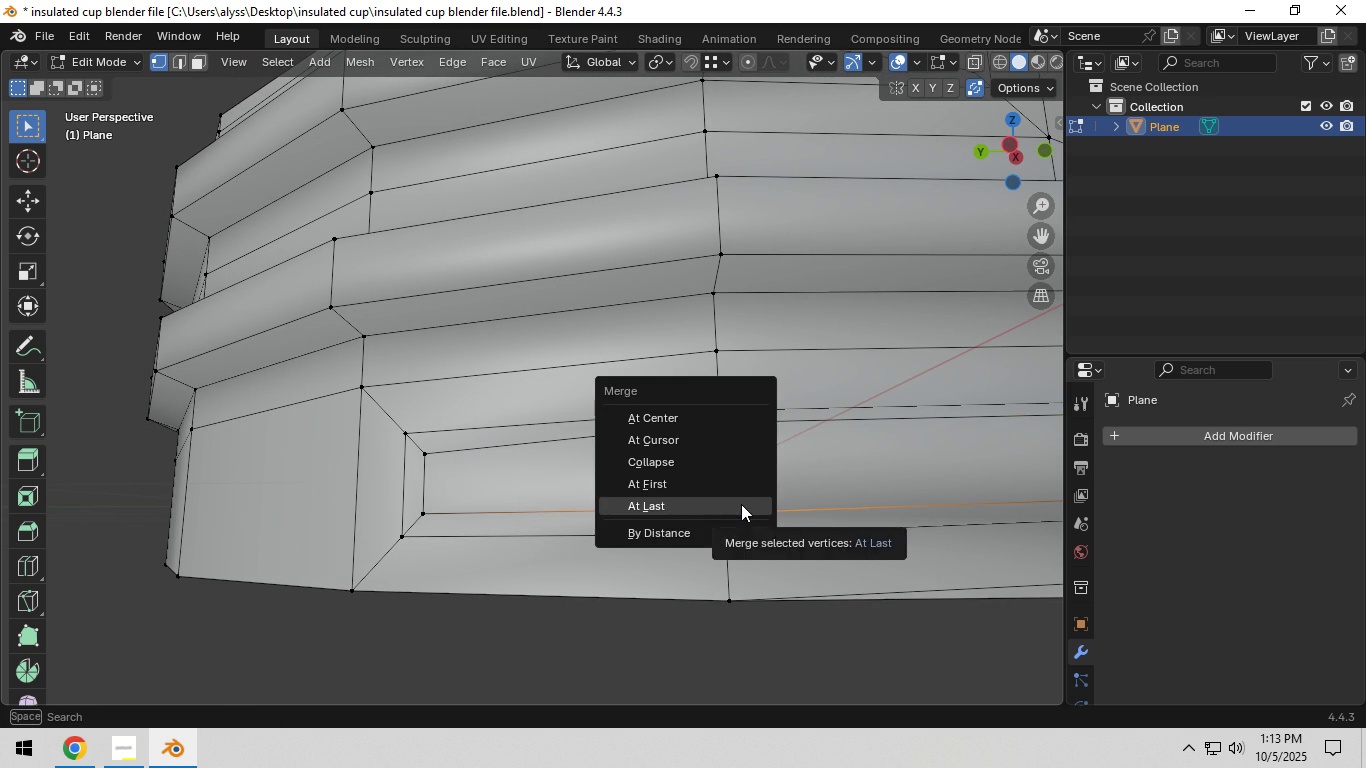 
left_click([741, 504])
 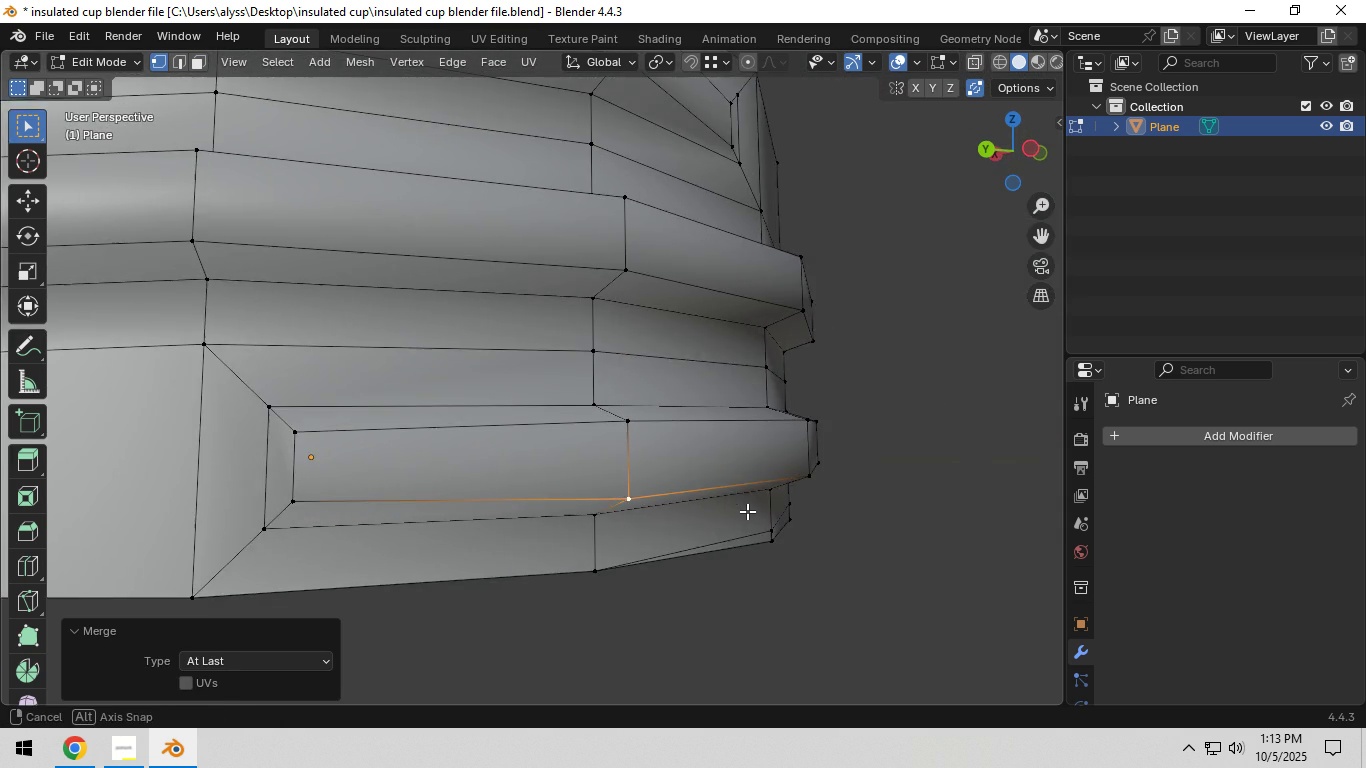 
scroll: coordinate [742, 512], scroll_direction: down, amount: 1.0
 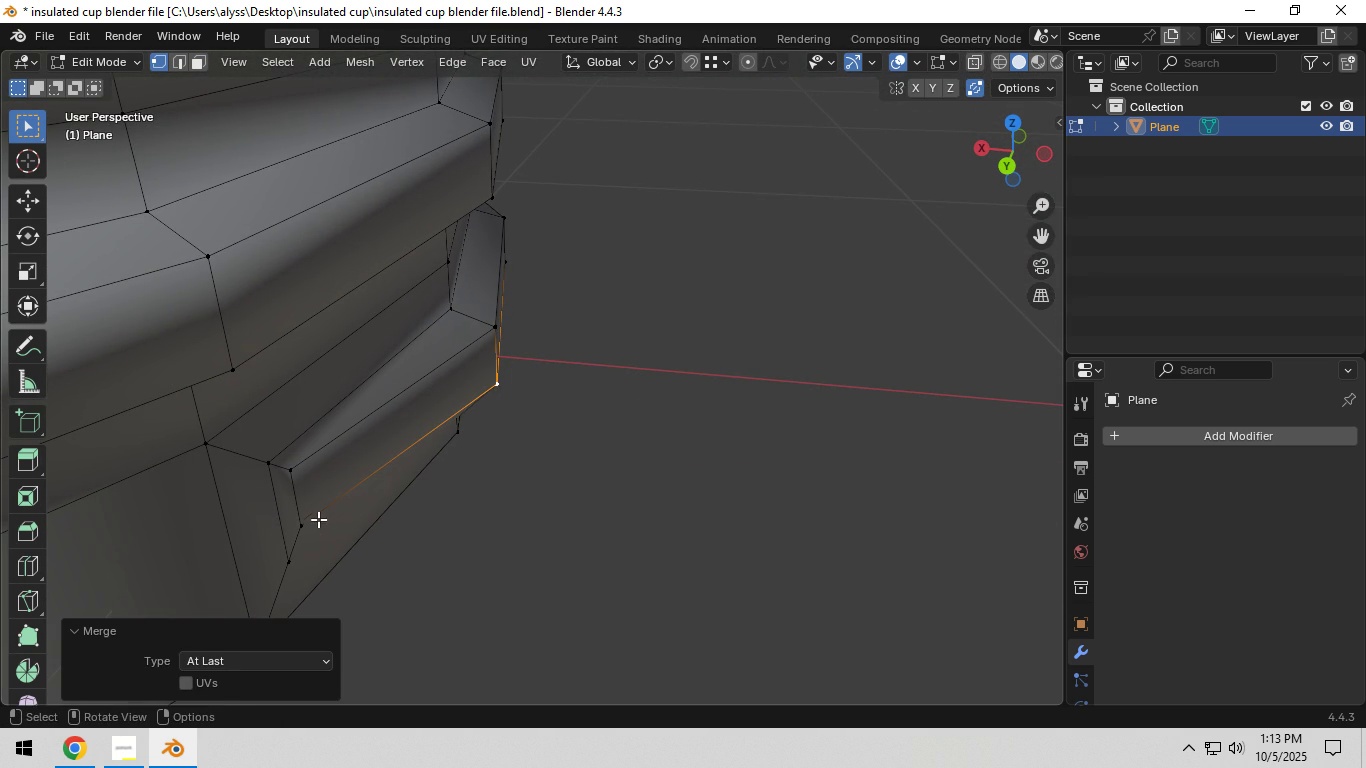 
key(2)
 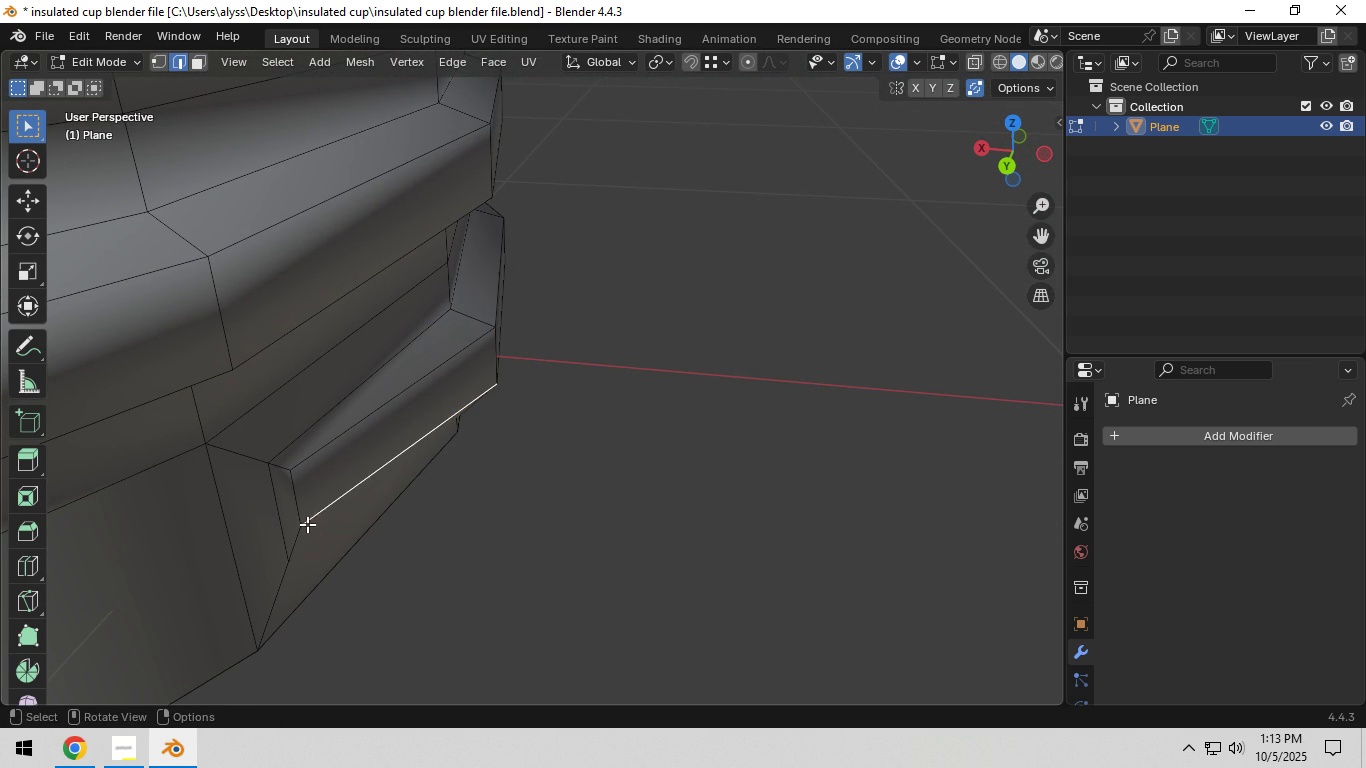 
left_click([307, 524])
 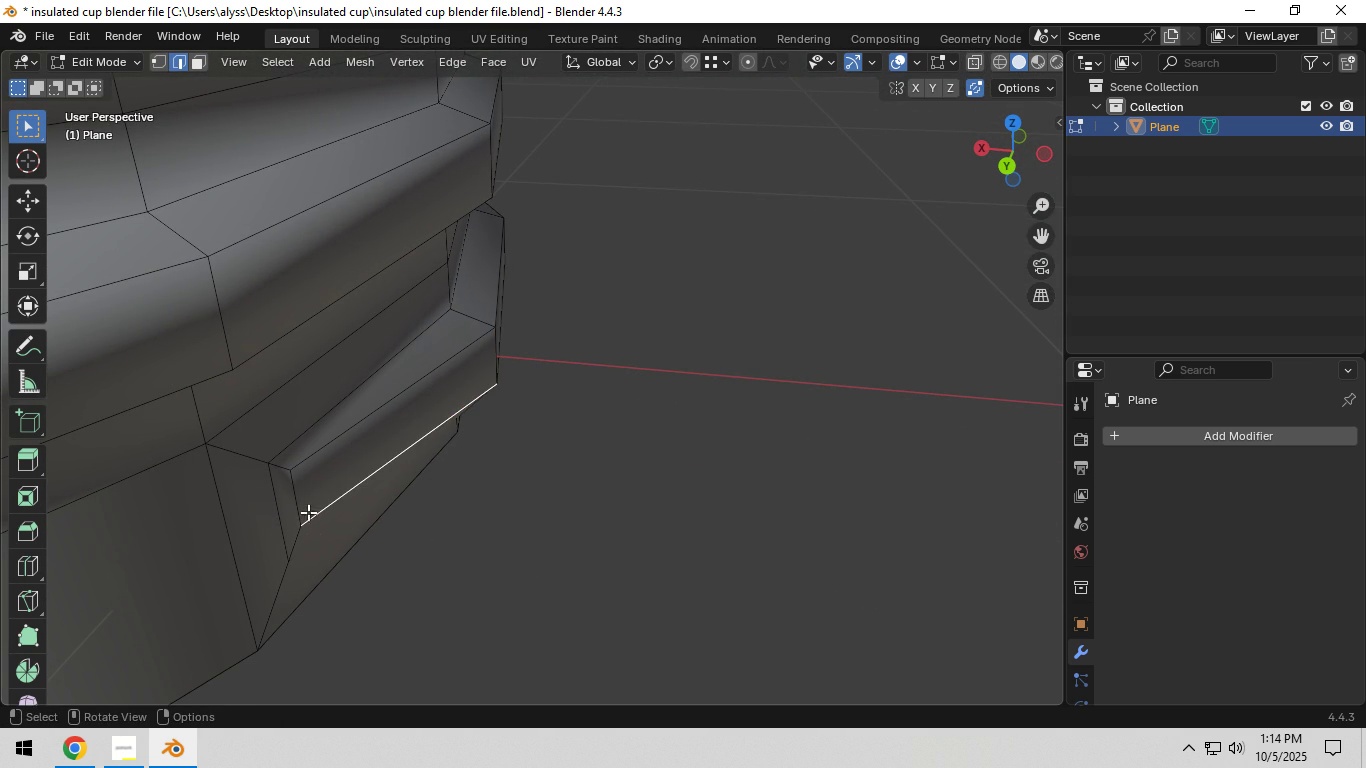 
key(1)
 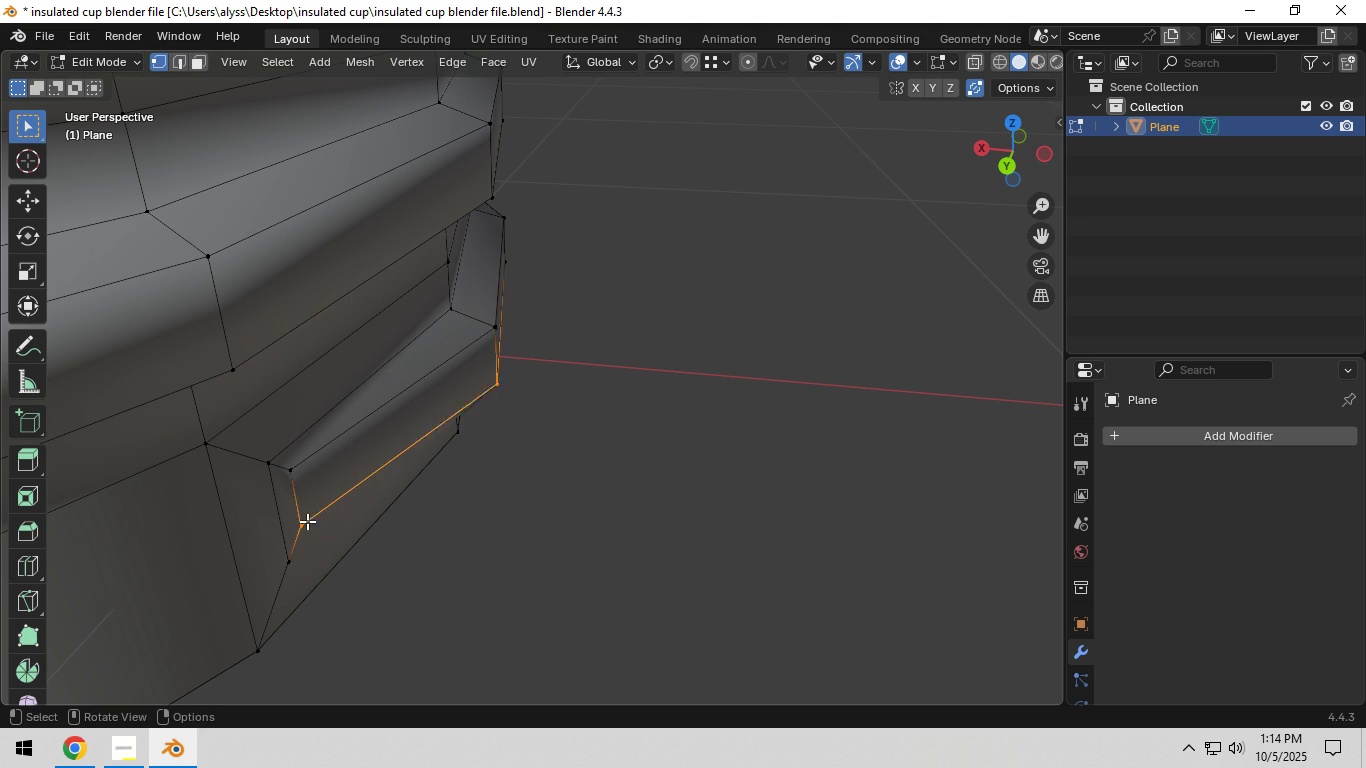 
left_click([307, 522])